 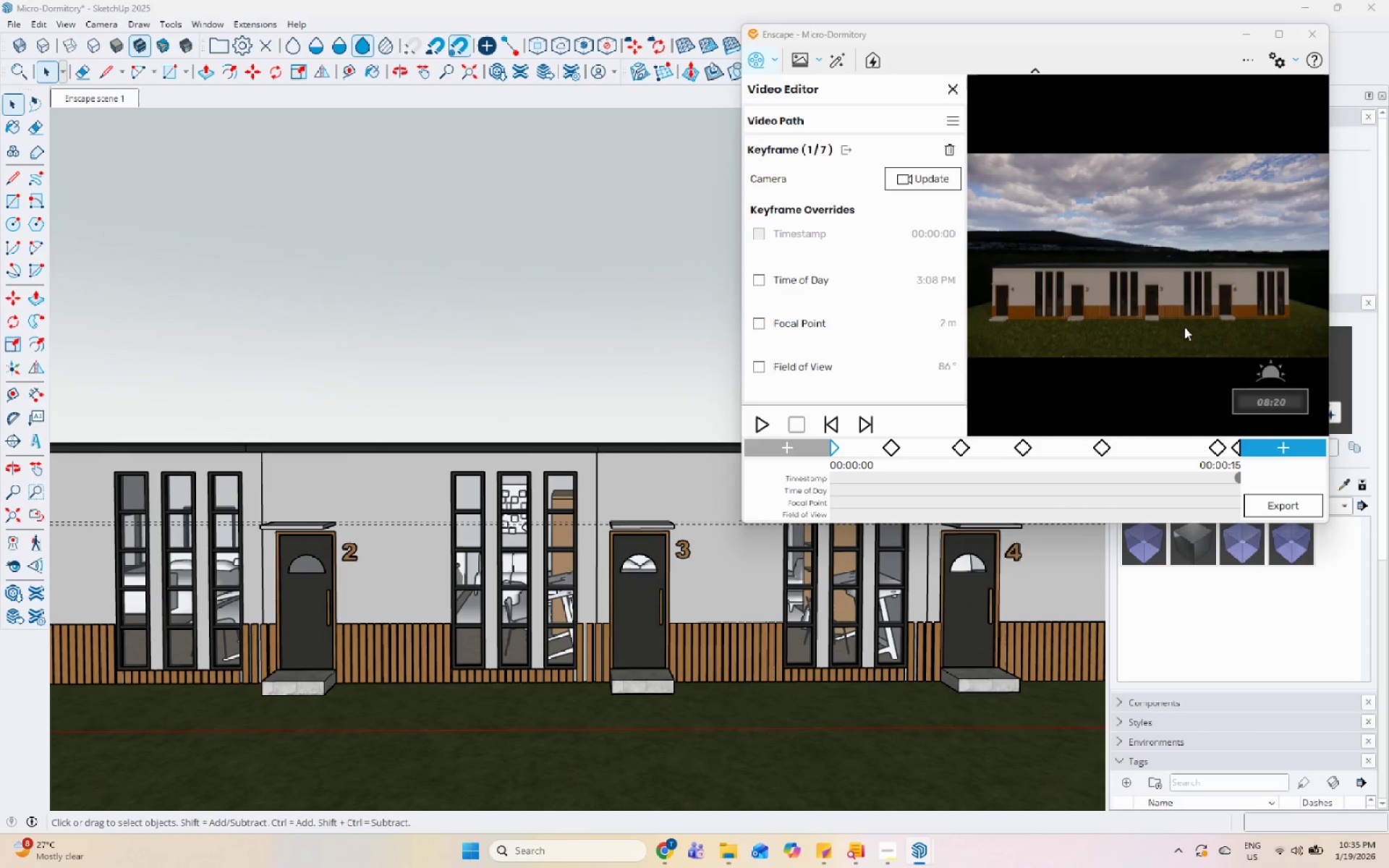 
hold_key(key=ShiftLeft, duration=1.12)
 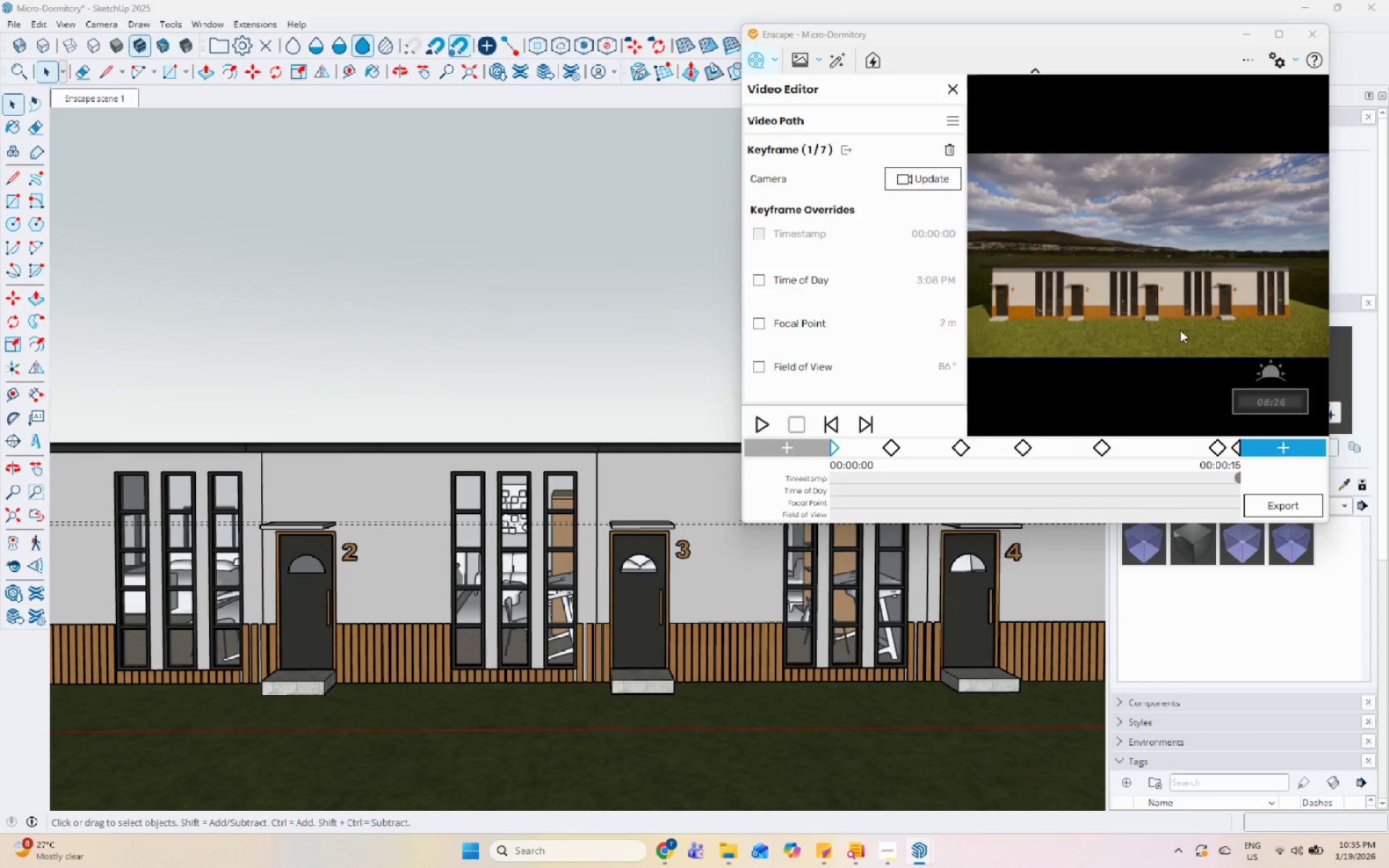 
left_click([1180, 329])
 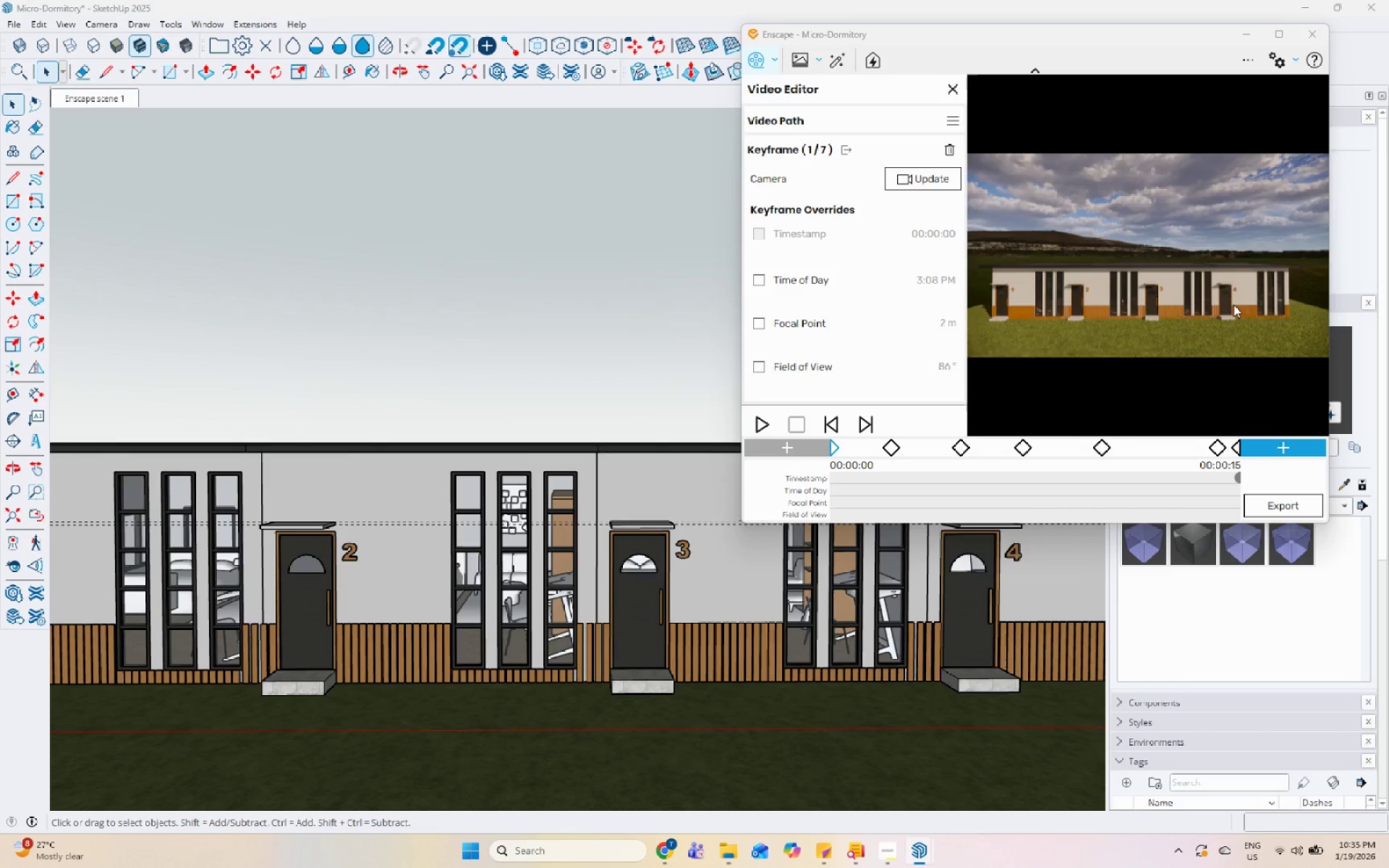 
left_click([1223, 307])
 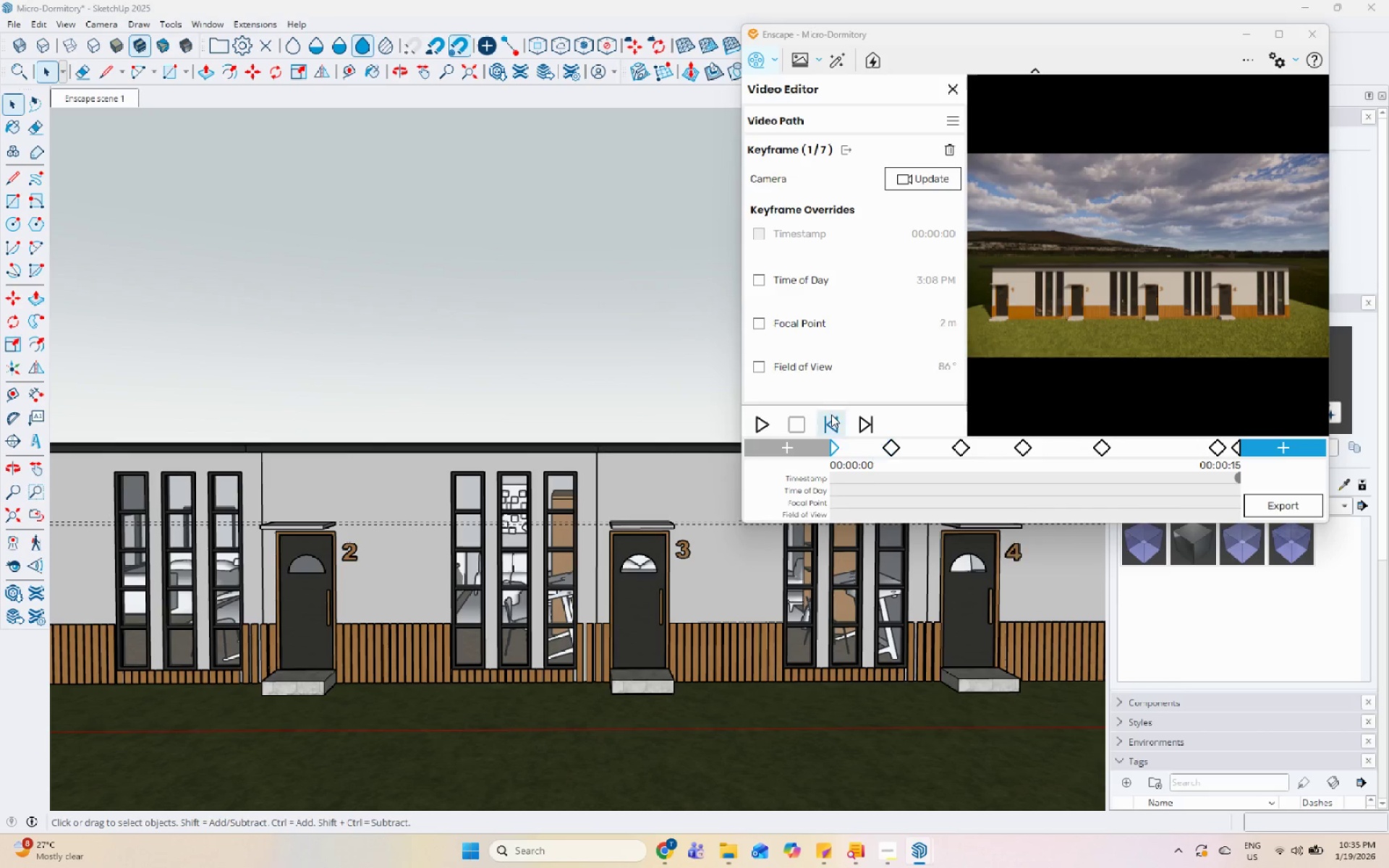 
left_click([760, 425])
 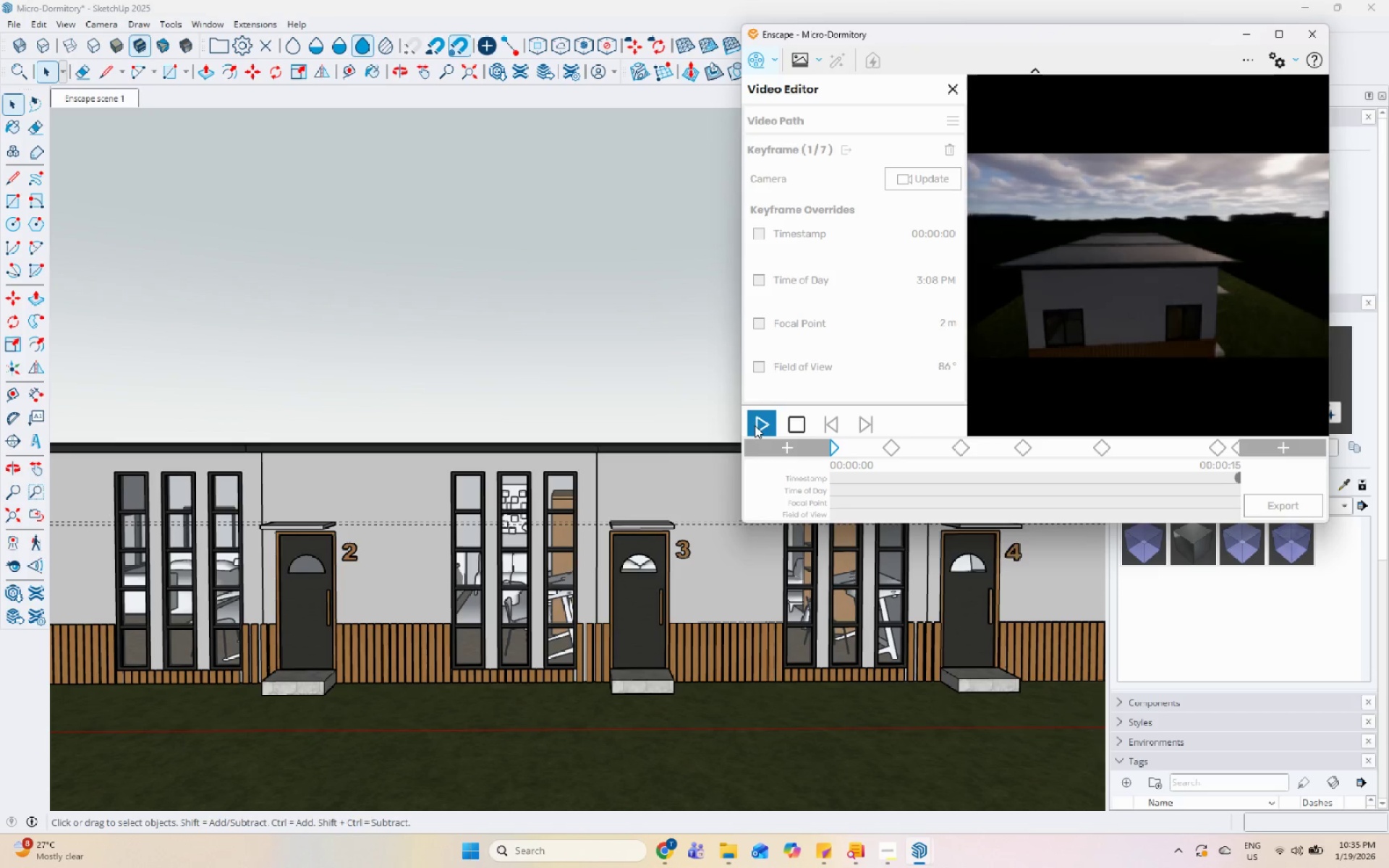 
wait(15.91)
 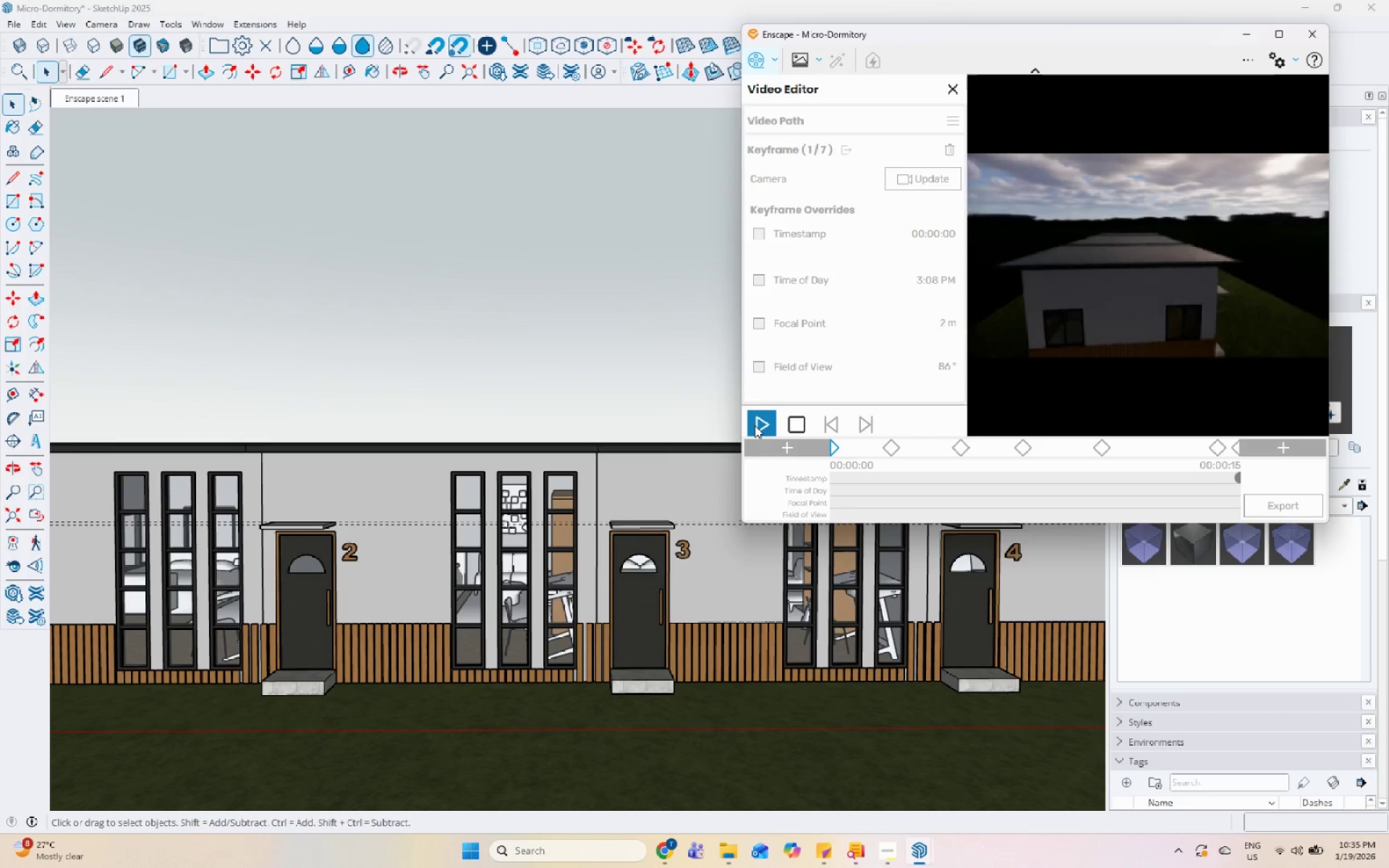 
left_click([1160, 297])
 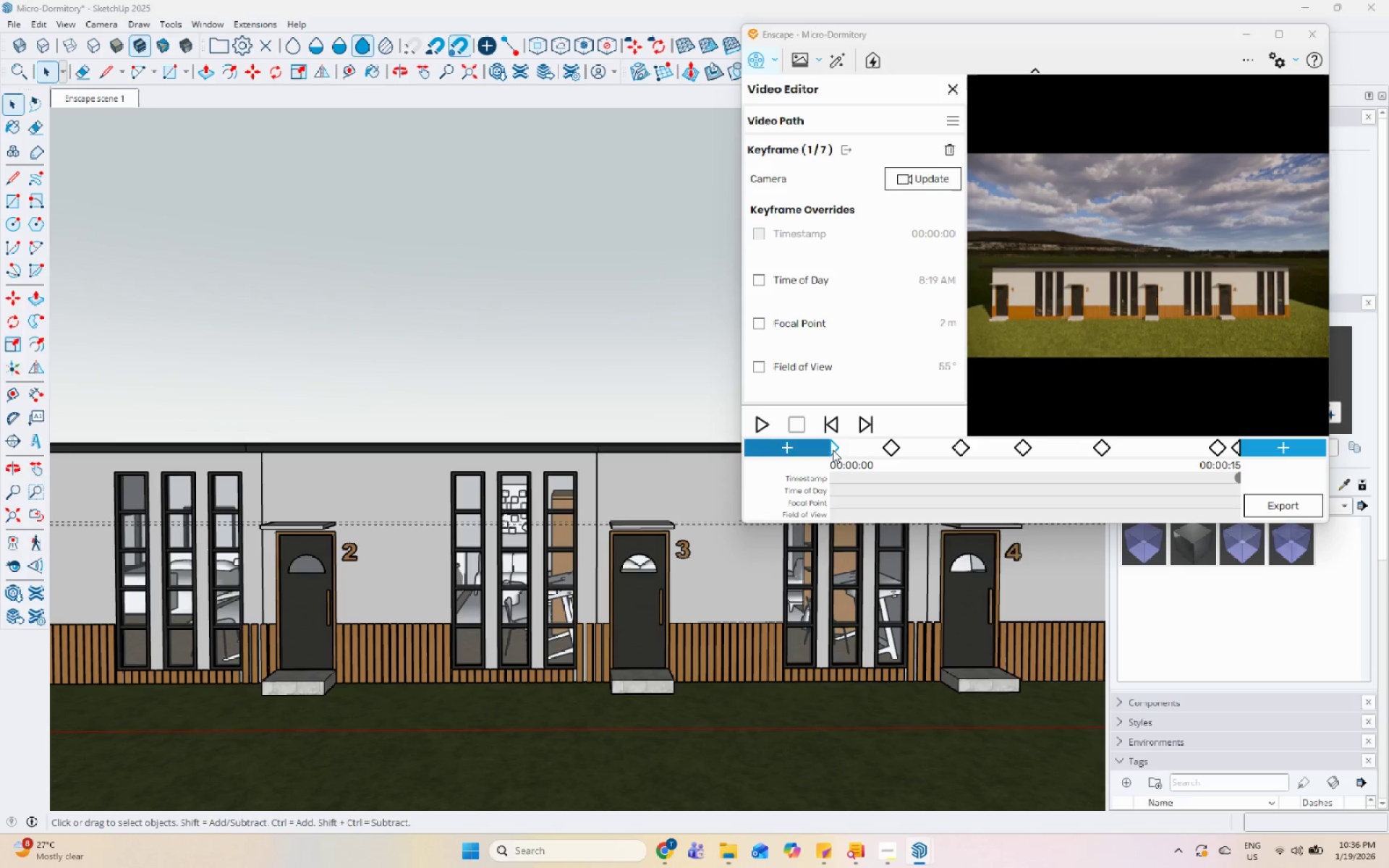 
left_click([888, 448])
 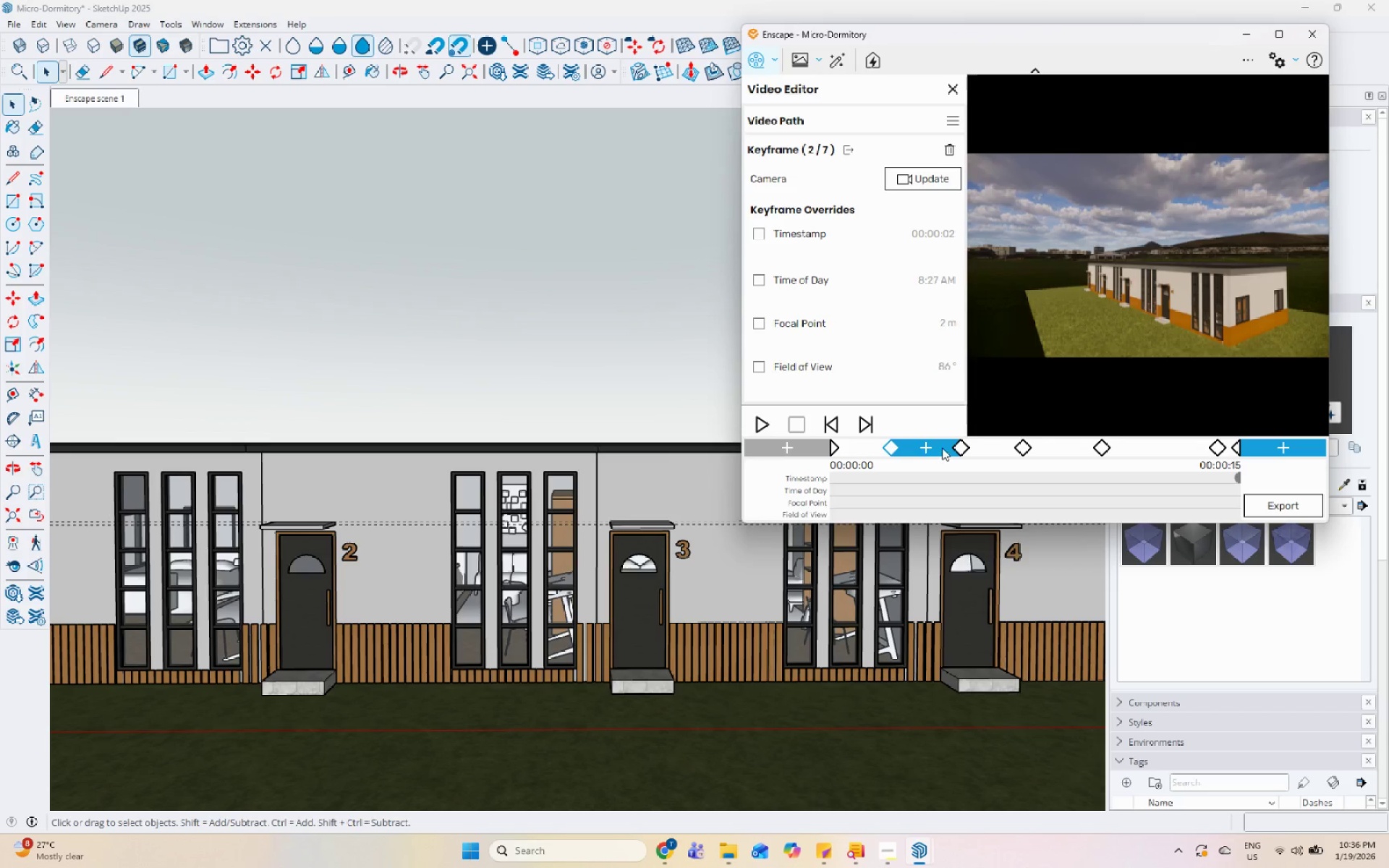 
left_click([959, 447])
 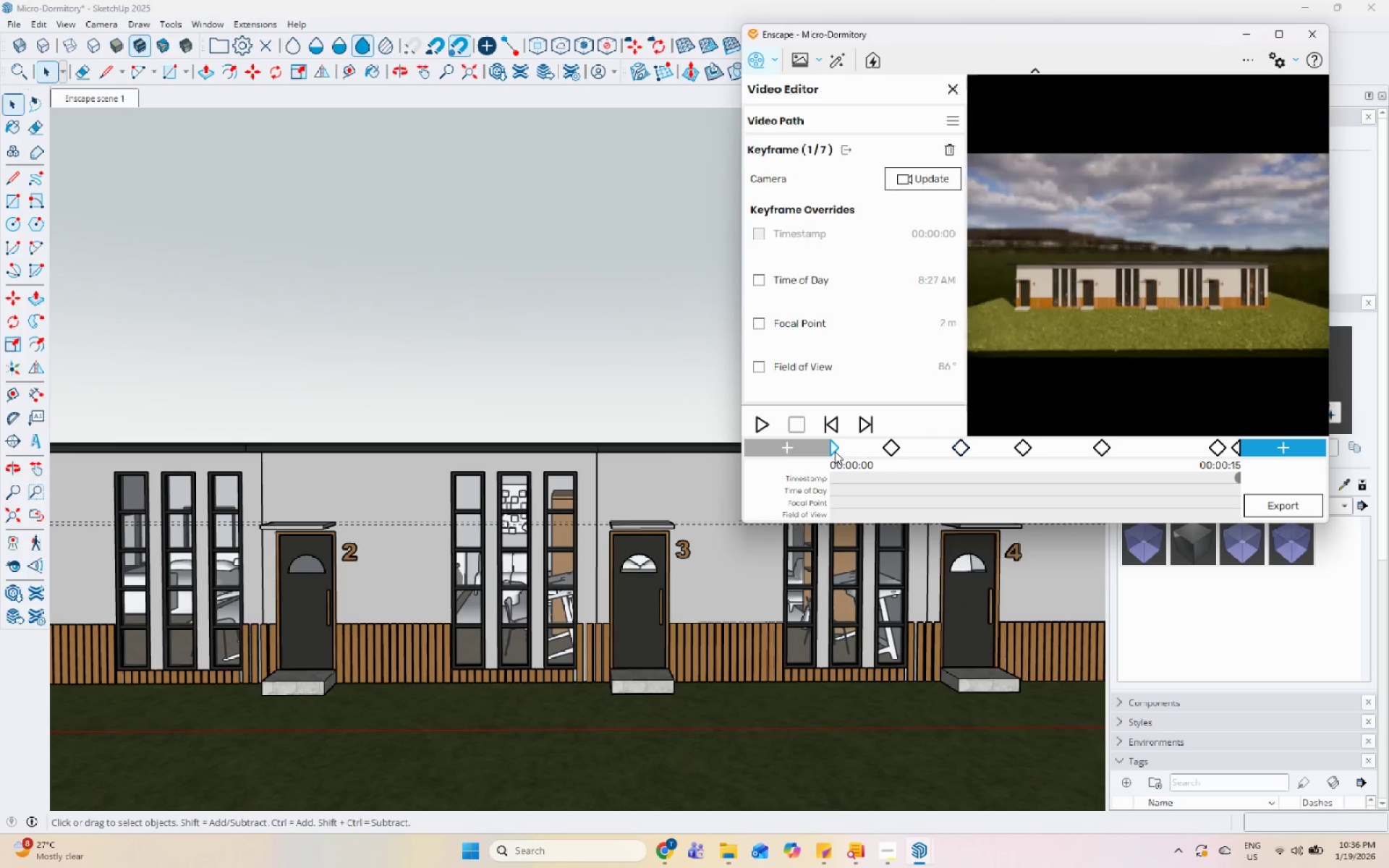 
double_click([1102, 320])
 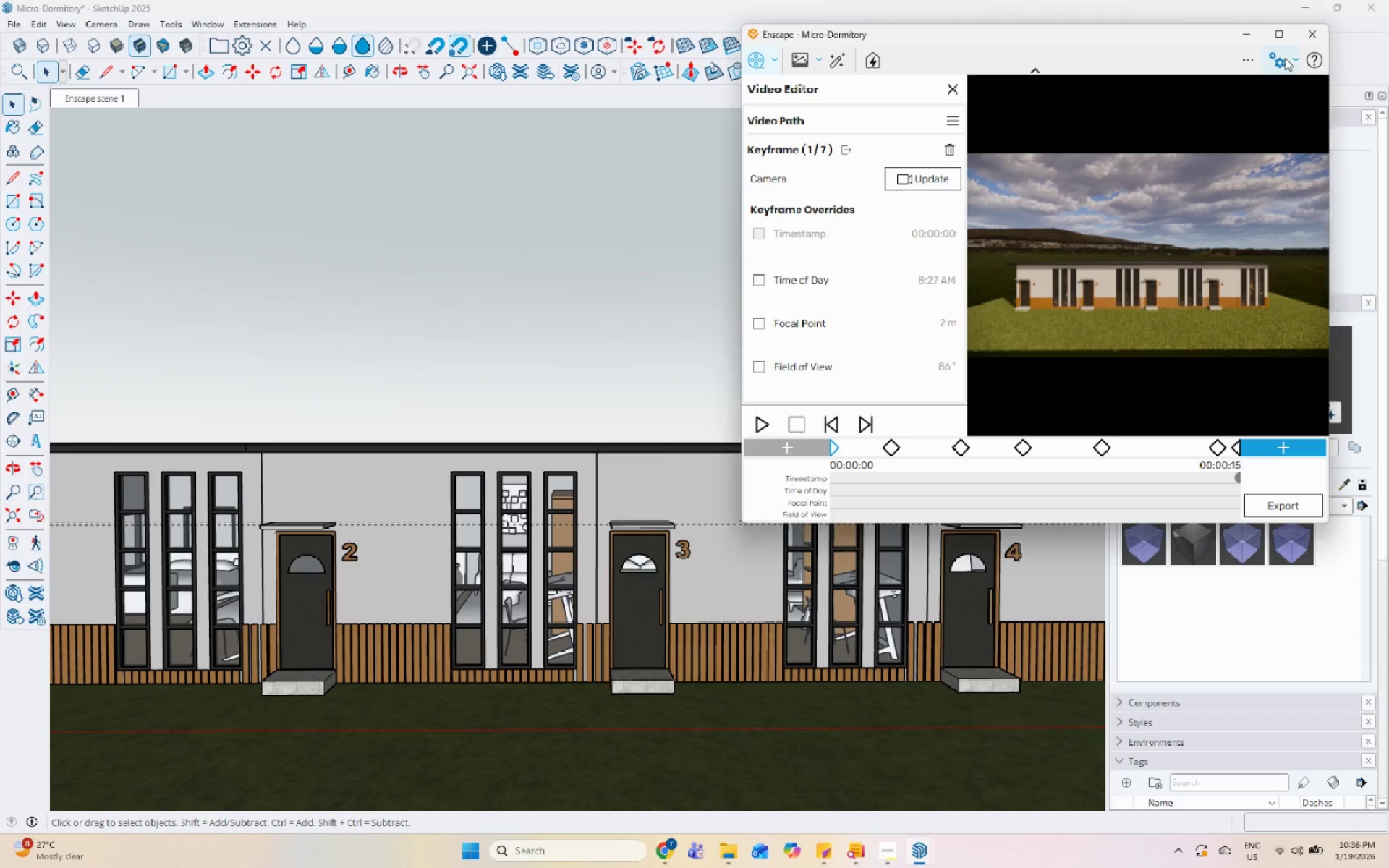 
double_click([1255, 83])
 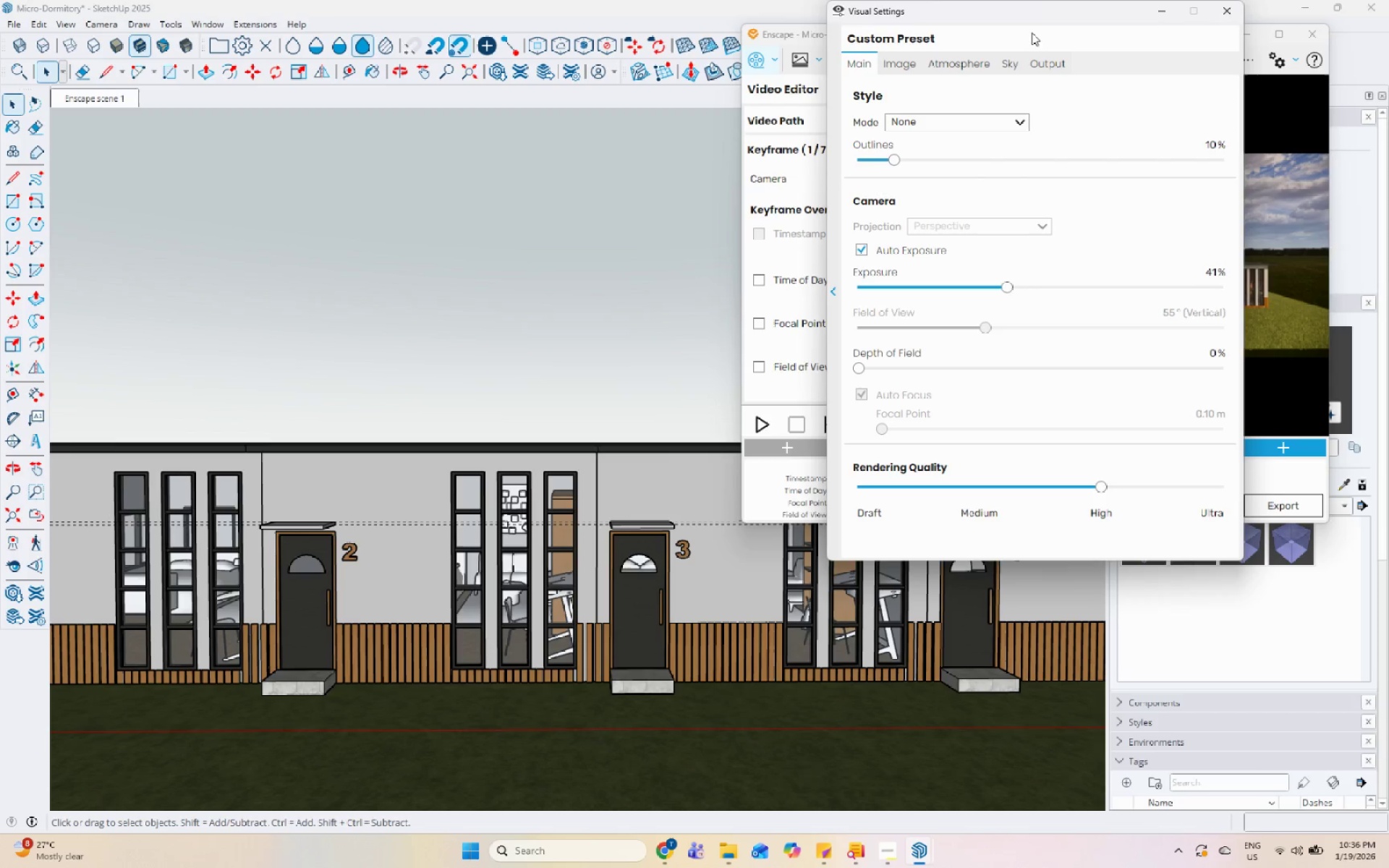 
left_click_drag(start_coordinate=[1045, 15], to_coordinate=[344, 46])
 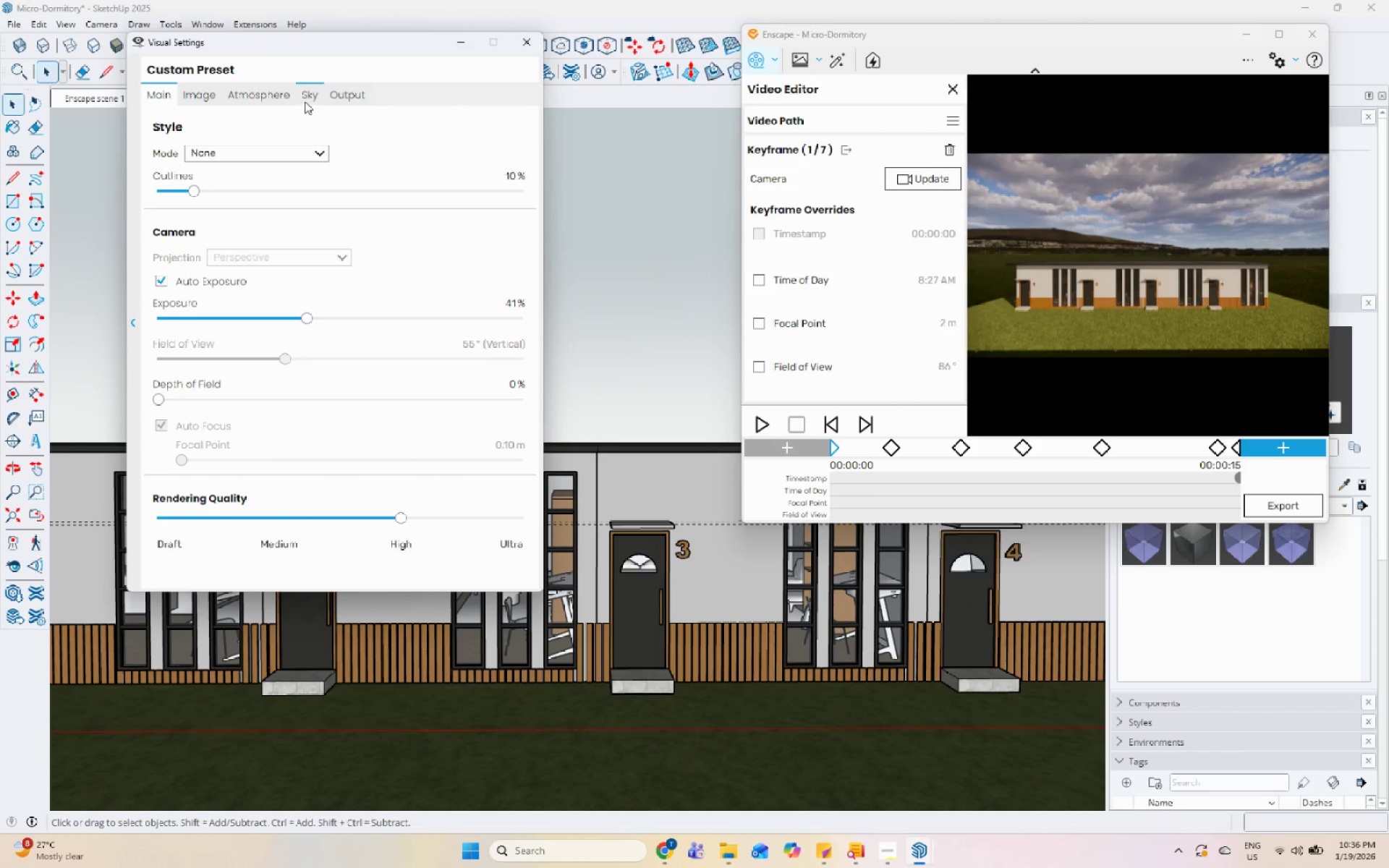 
left_click([310, 98])
 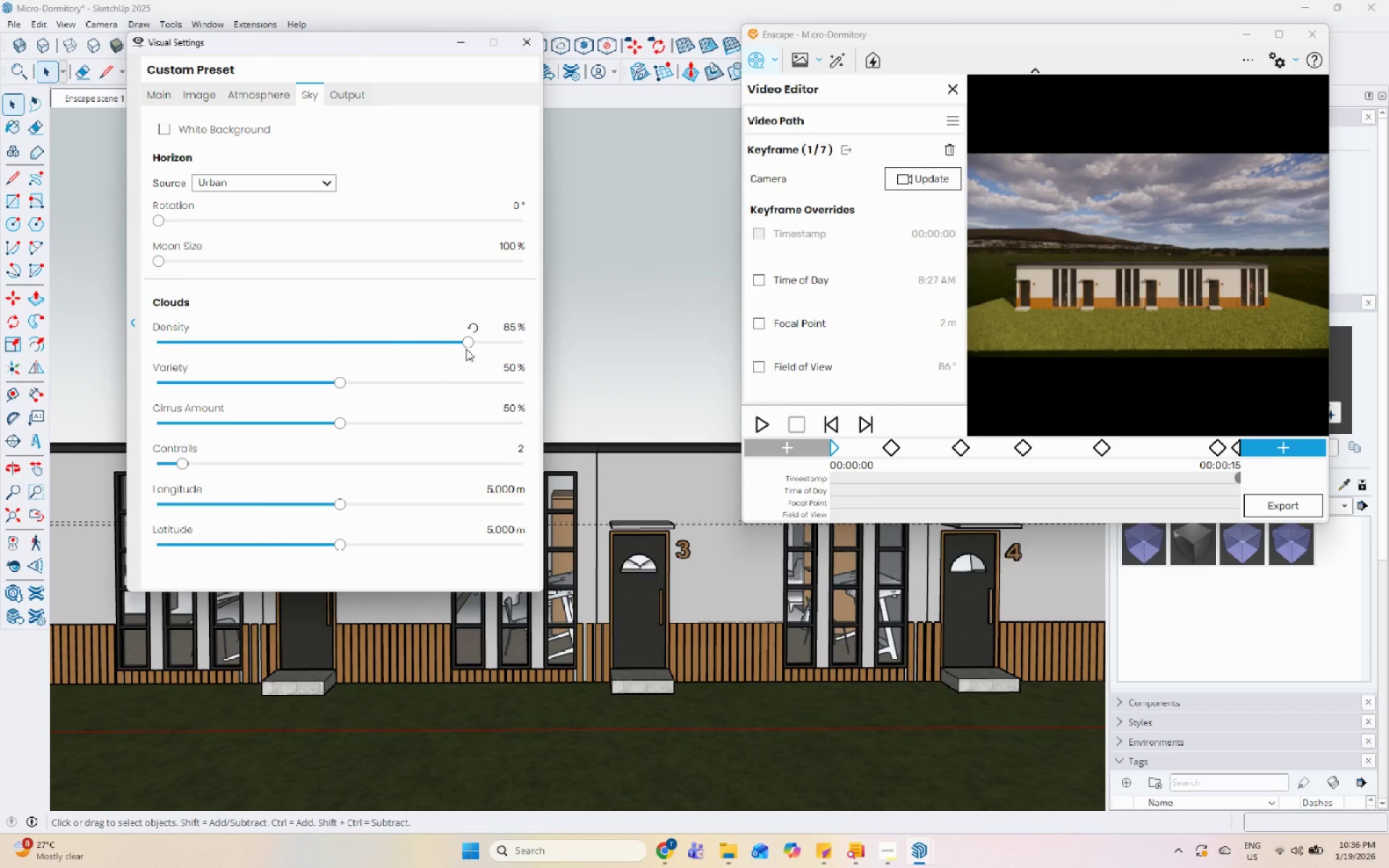 
left_click_drag(start_coordinate=[468, 339], to_coordinate=[368, 349])
 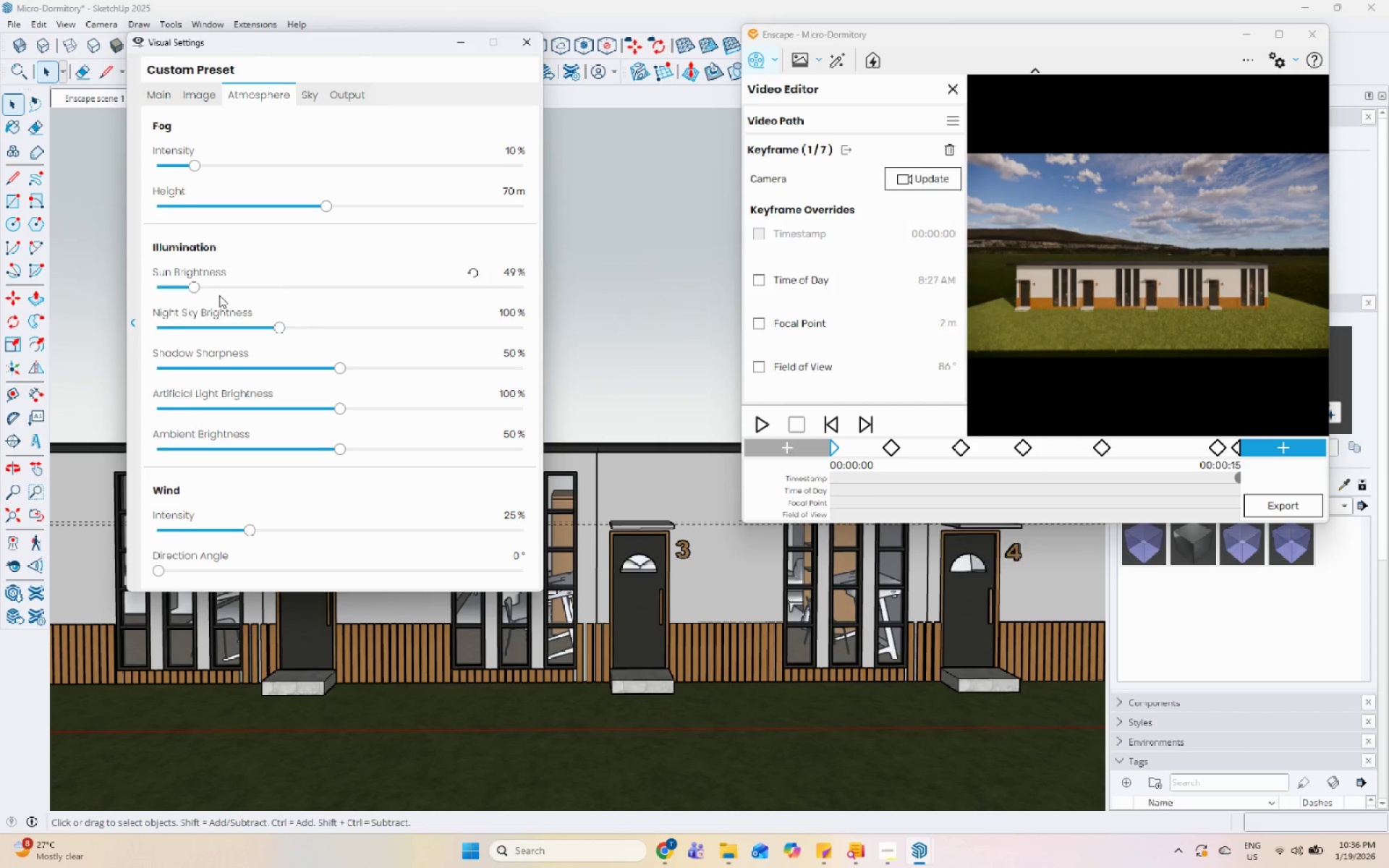 
left_click_drag(start_coordinate=[199, 285], to_coordinate=[204, 286])
 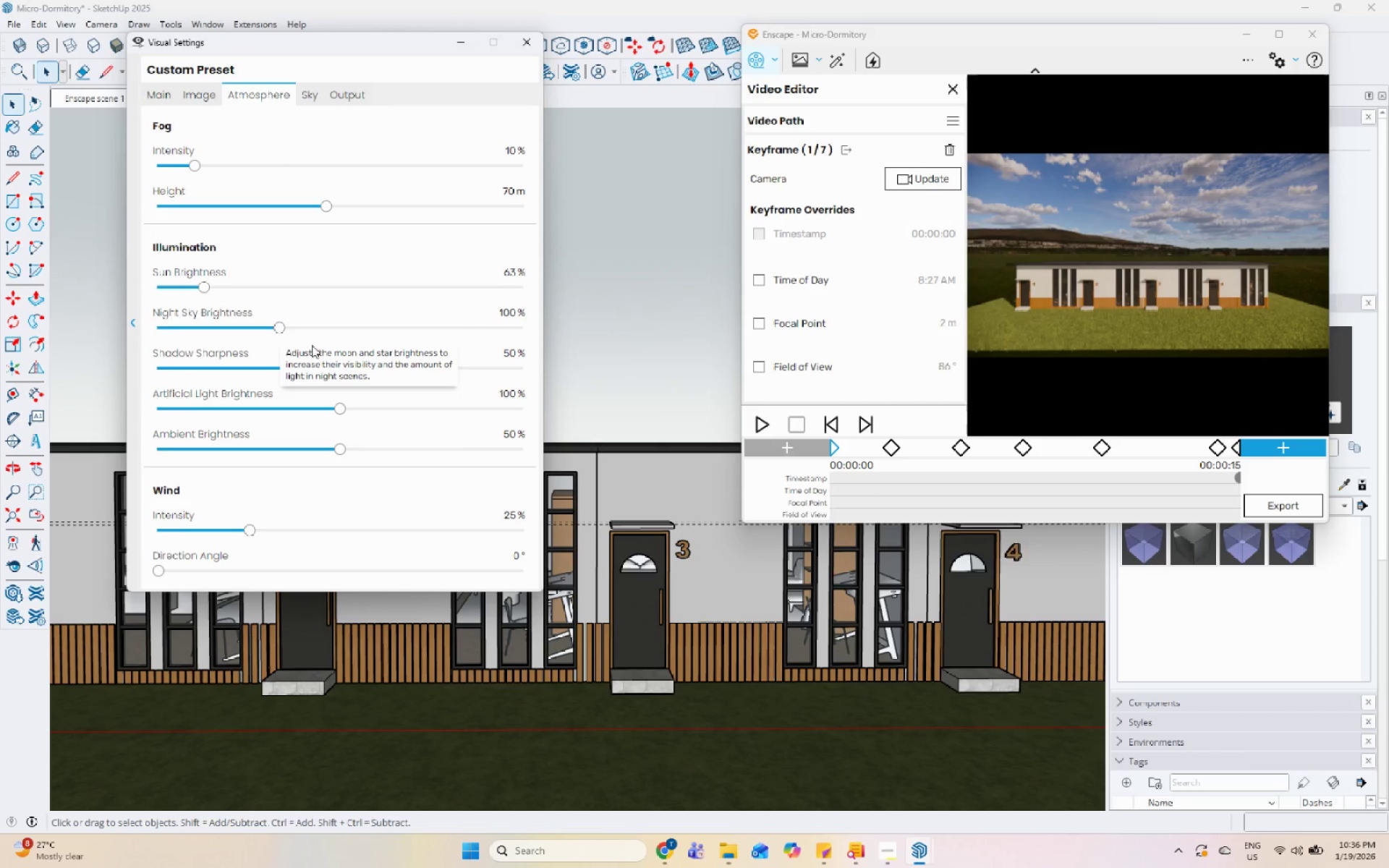 
left_click_drag(start_coordinate=[337, 370], to_coordinate=[131, 391])
 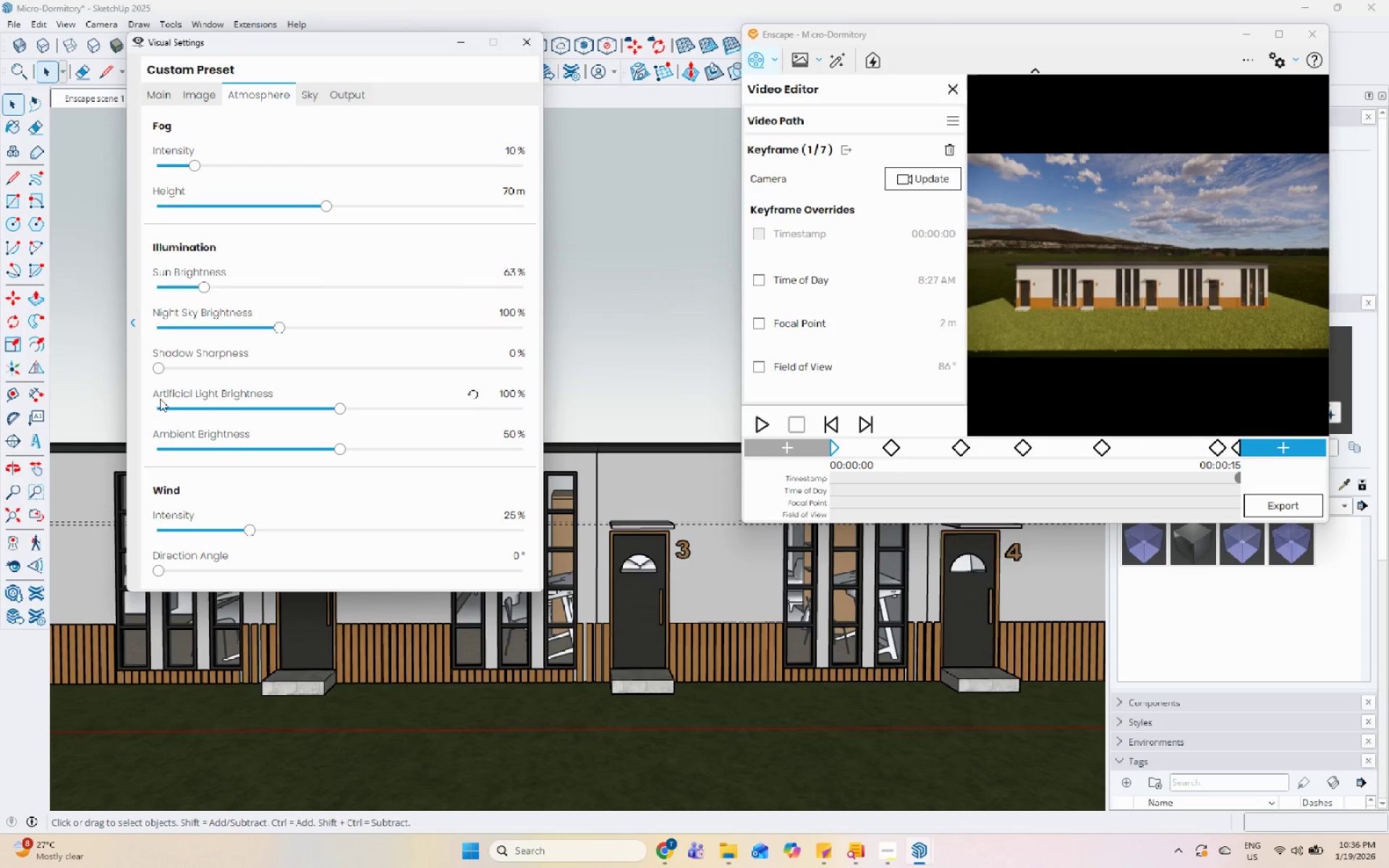 
left_click_drag(start_coordinate=[161, 368], to_coordinate=[173, 372])
 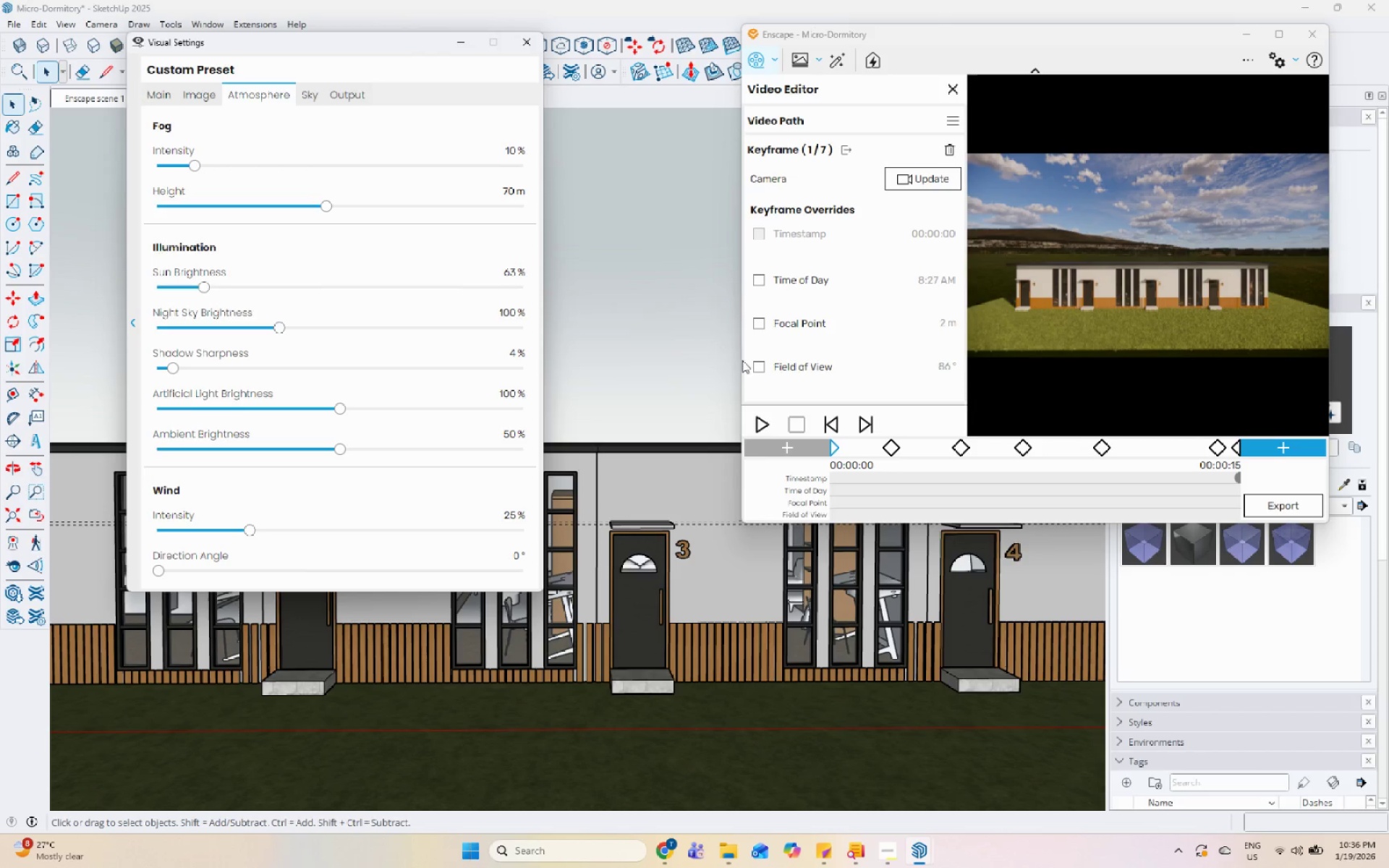 
left_click([763, 427])
 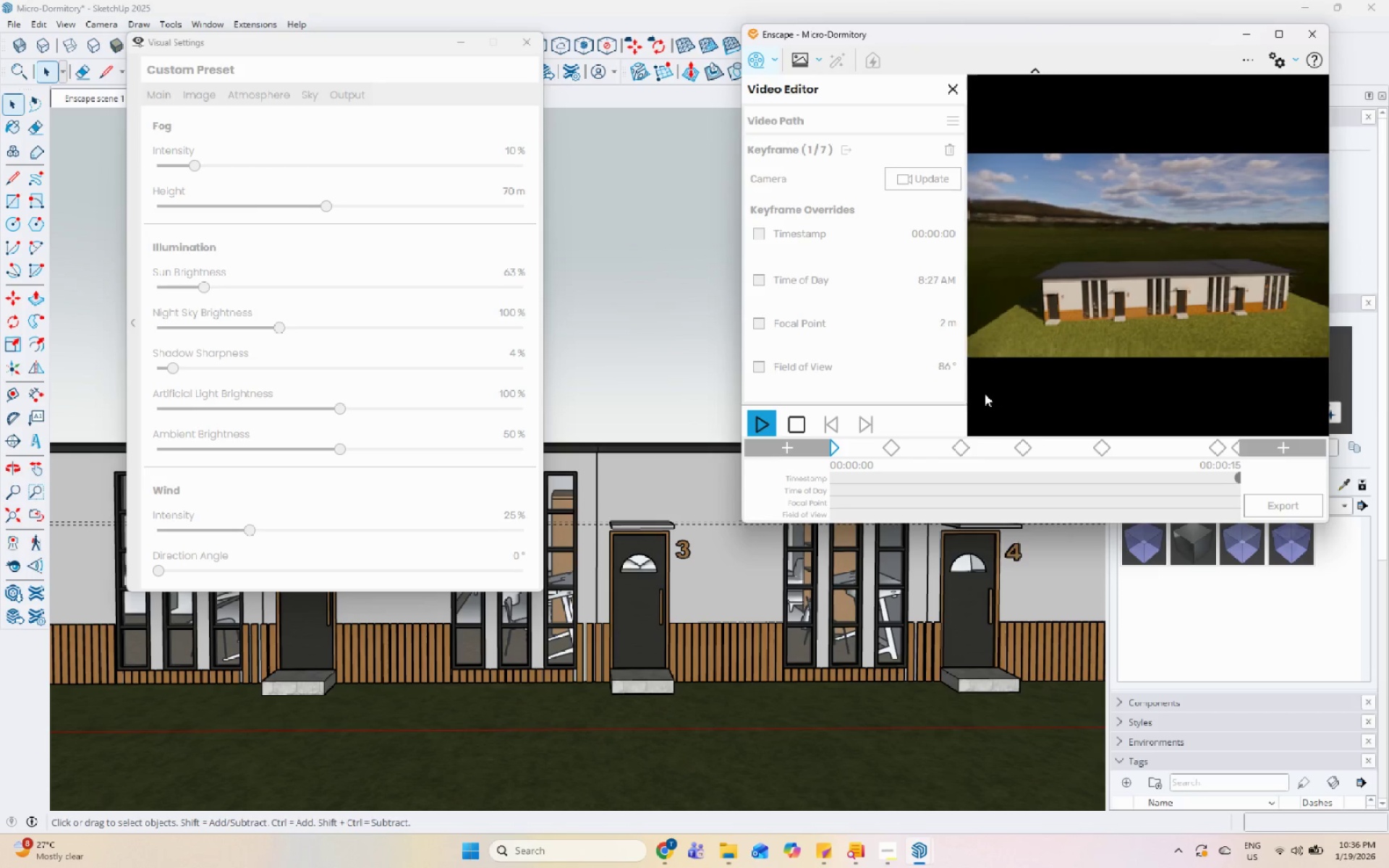 
wait(18.7)
 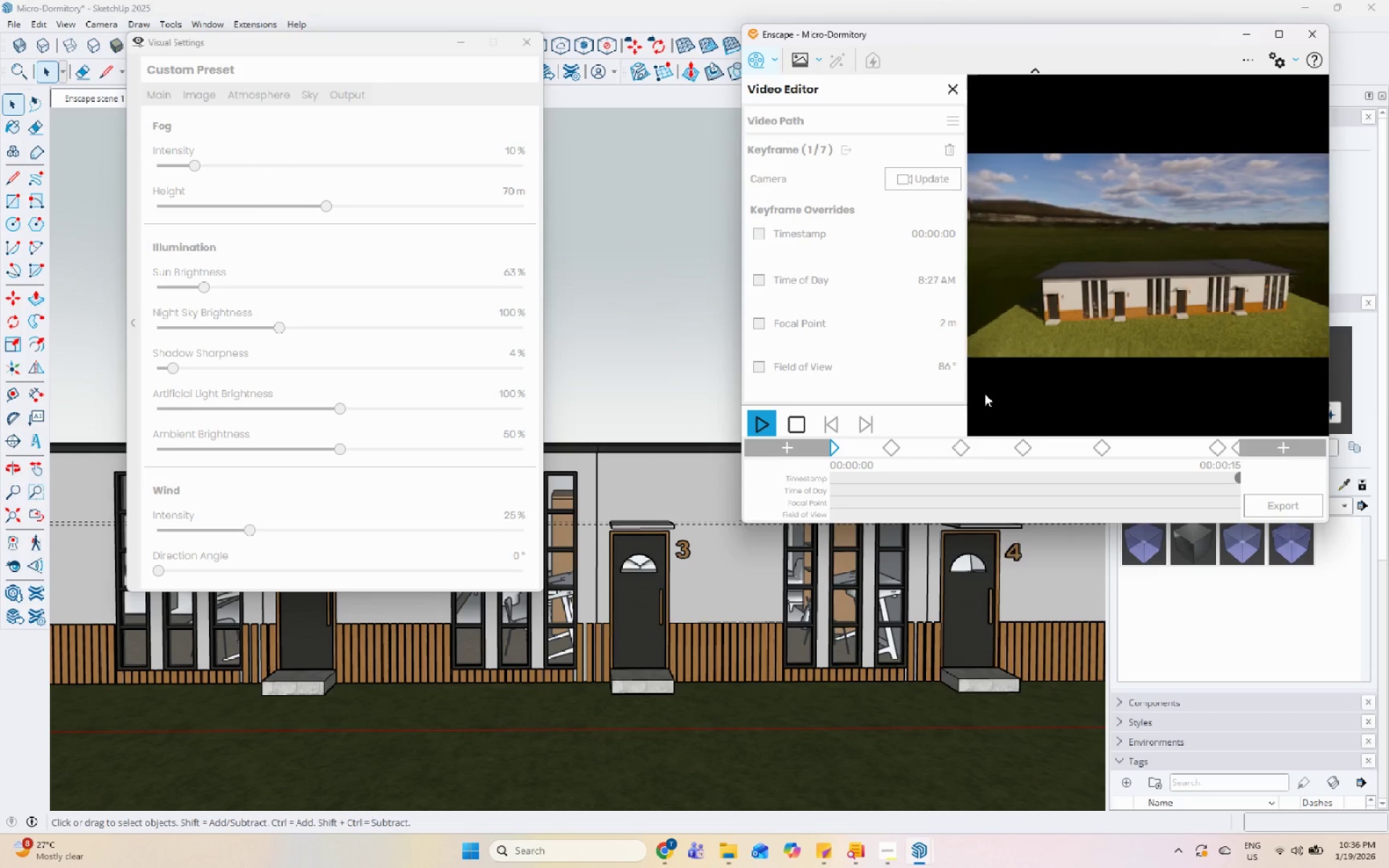 
left_click([1275, 503])
 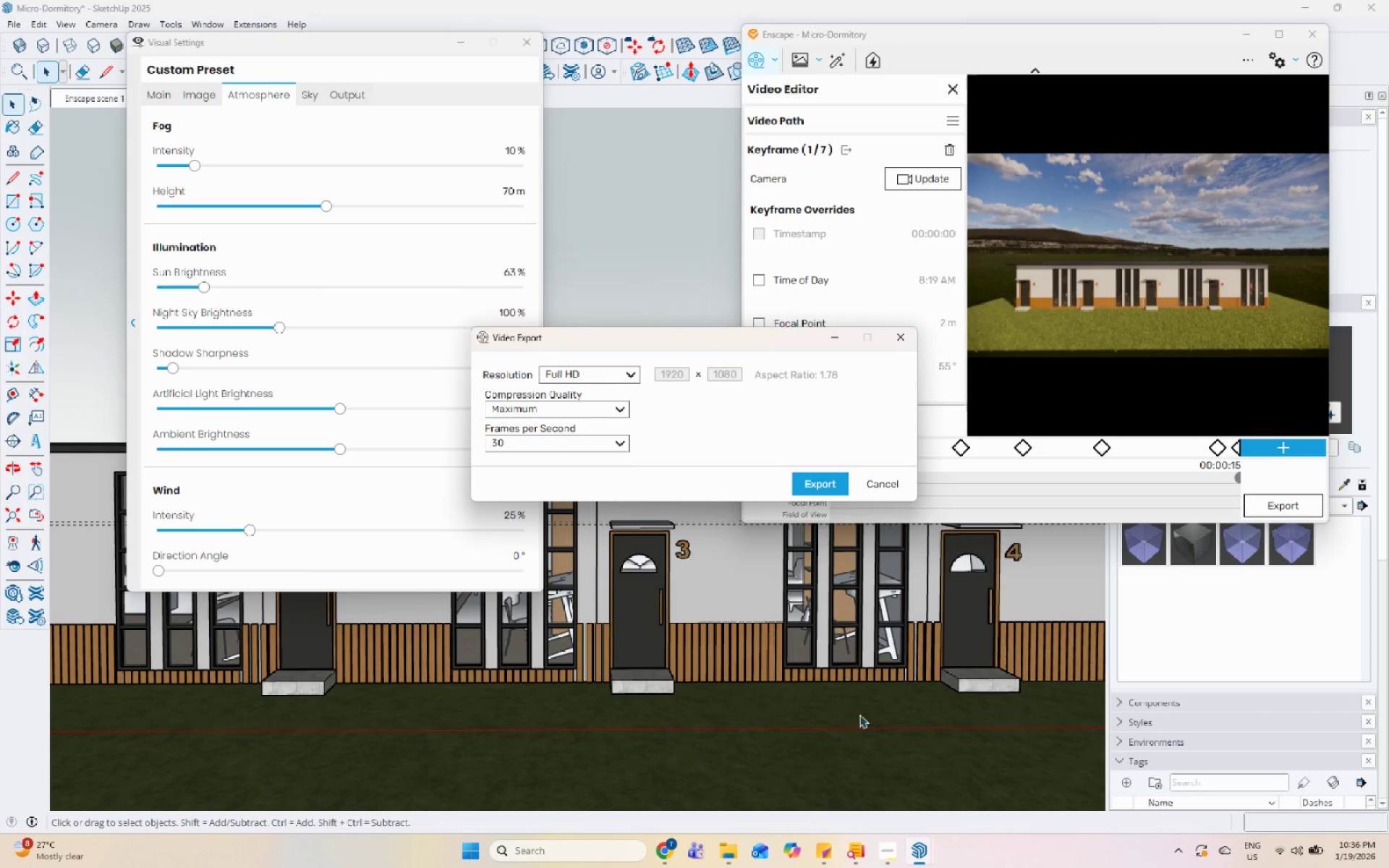 
left_click([879, 858])